 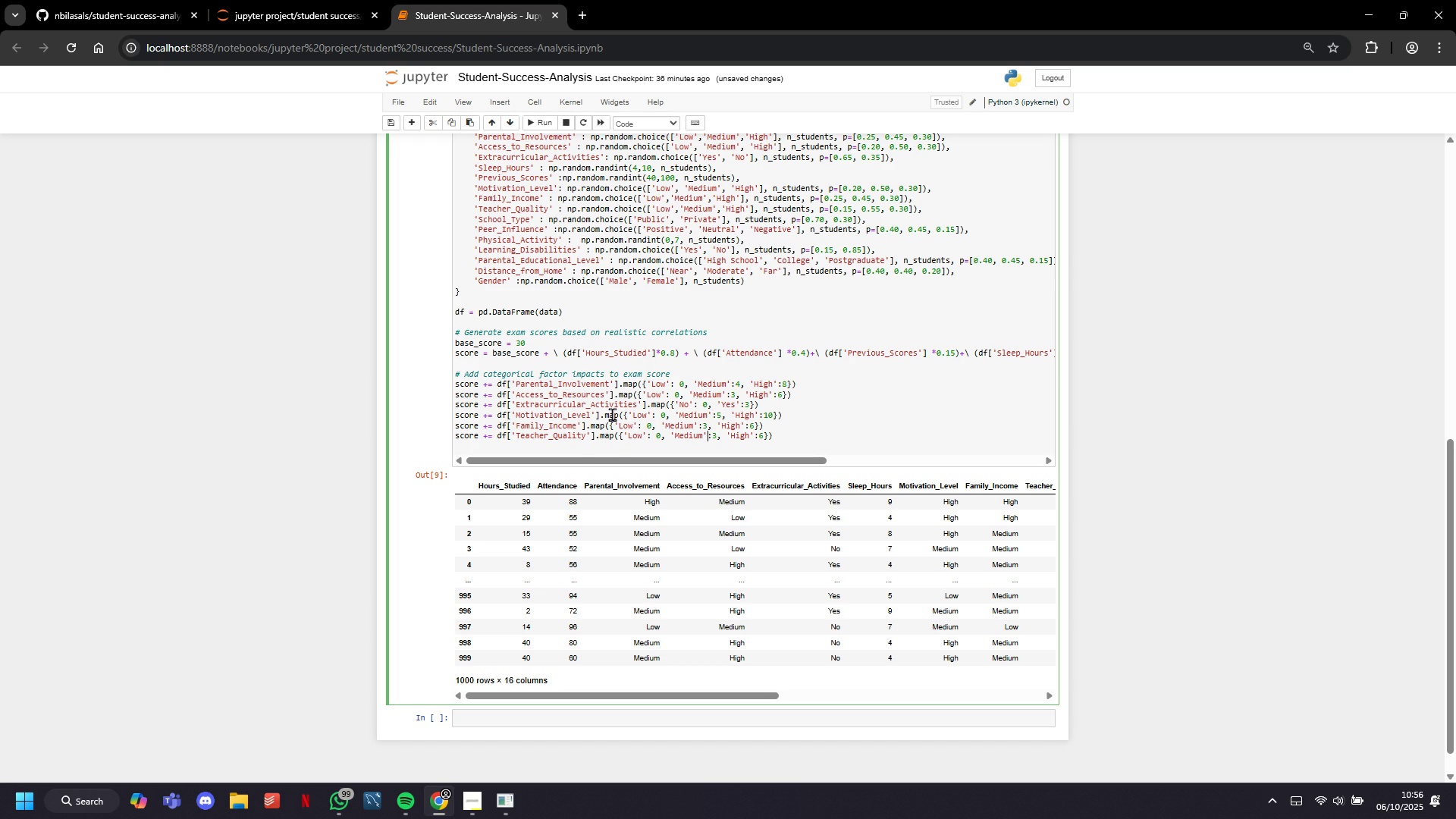 
key(ArrowRight)
 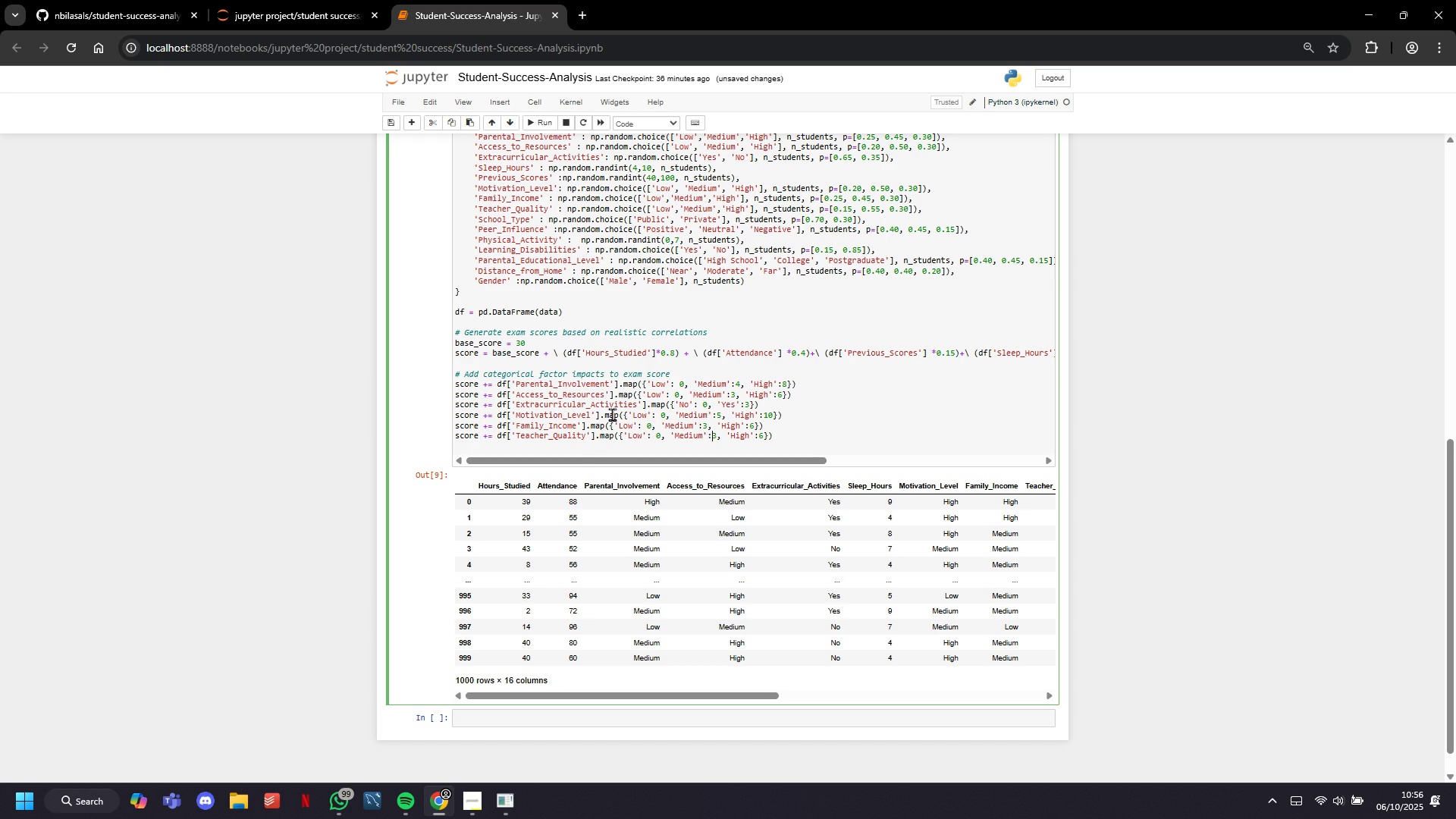 
key(ArrowRight)
 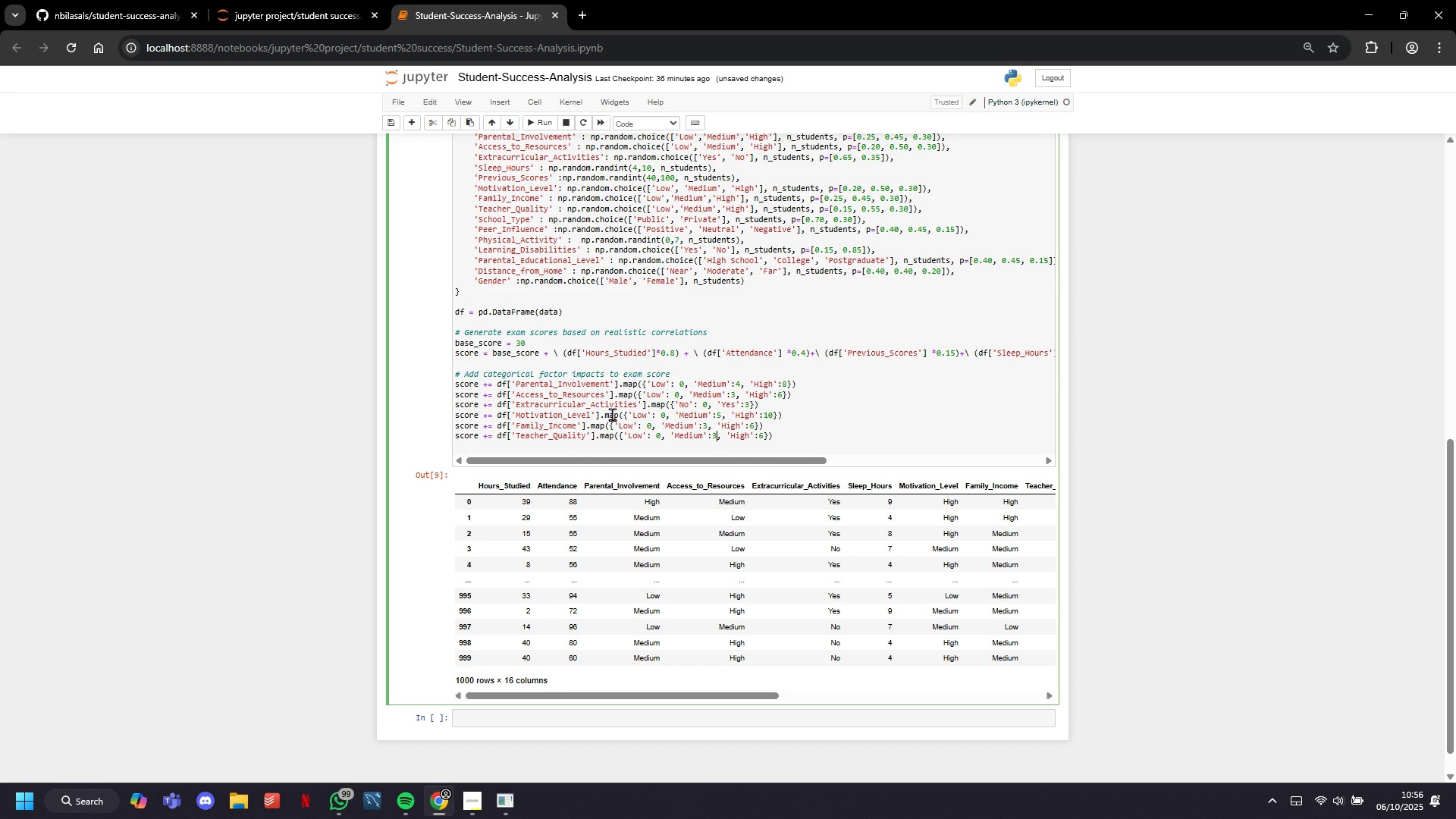 
key(ArrowRight)
 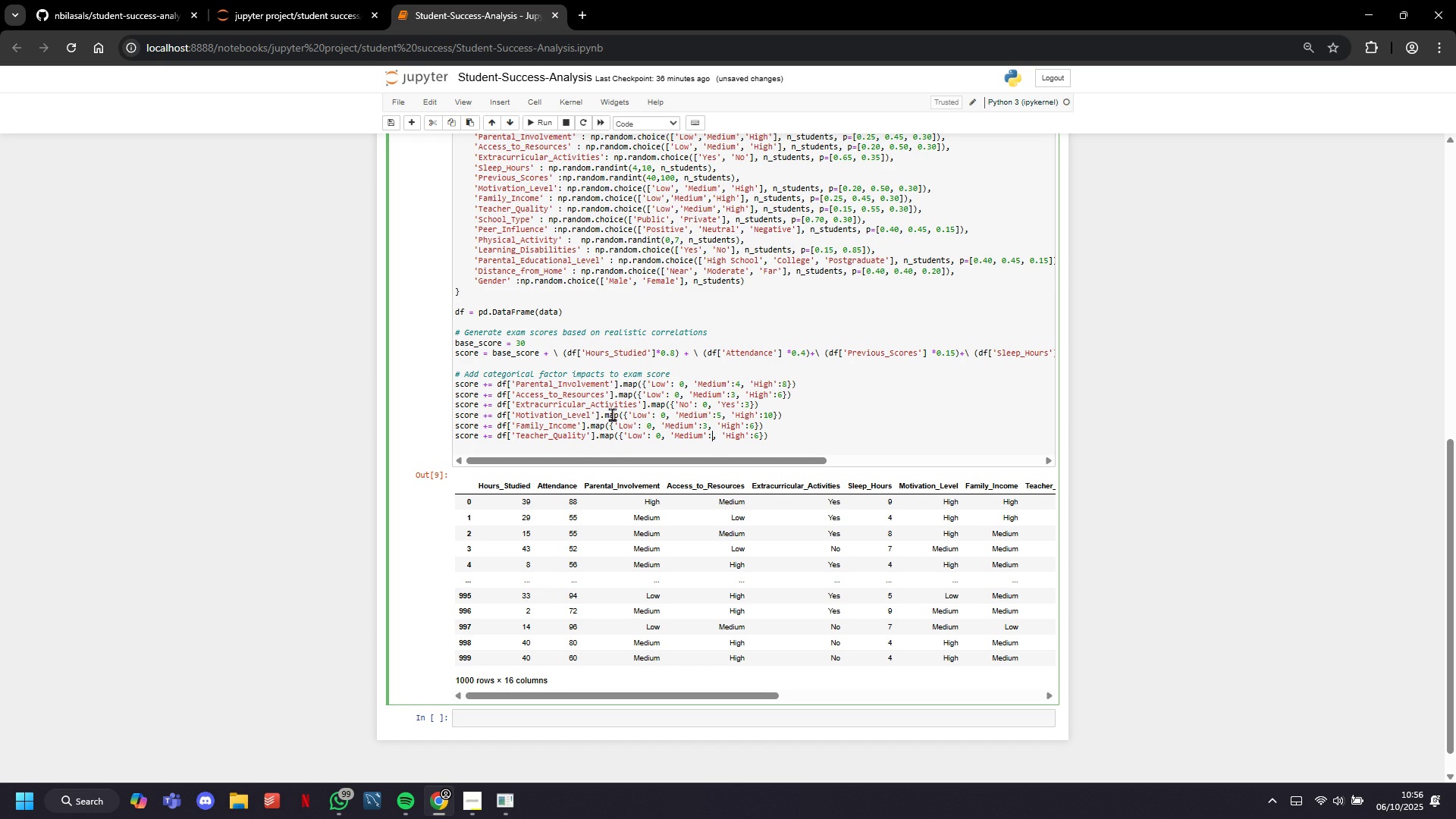 
key(Backspace)
 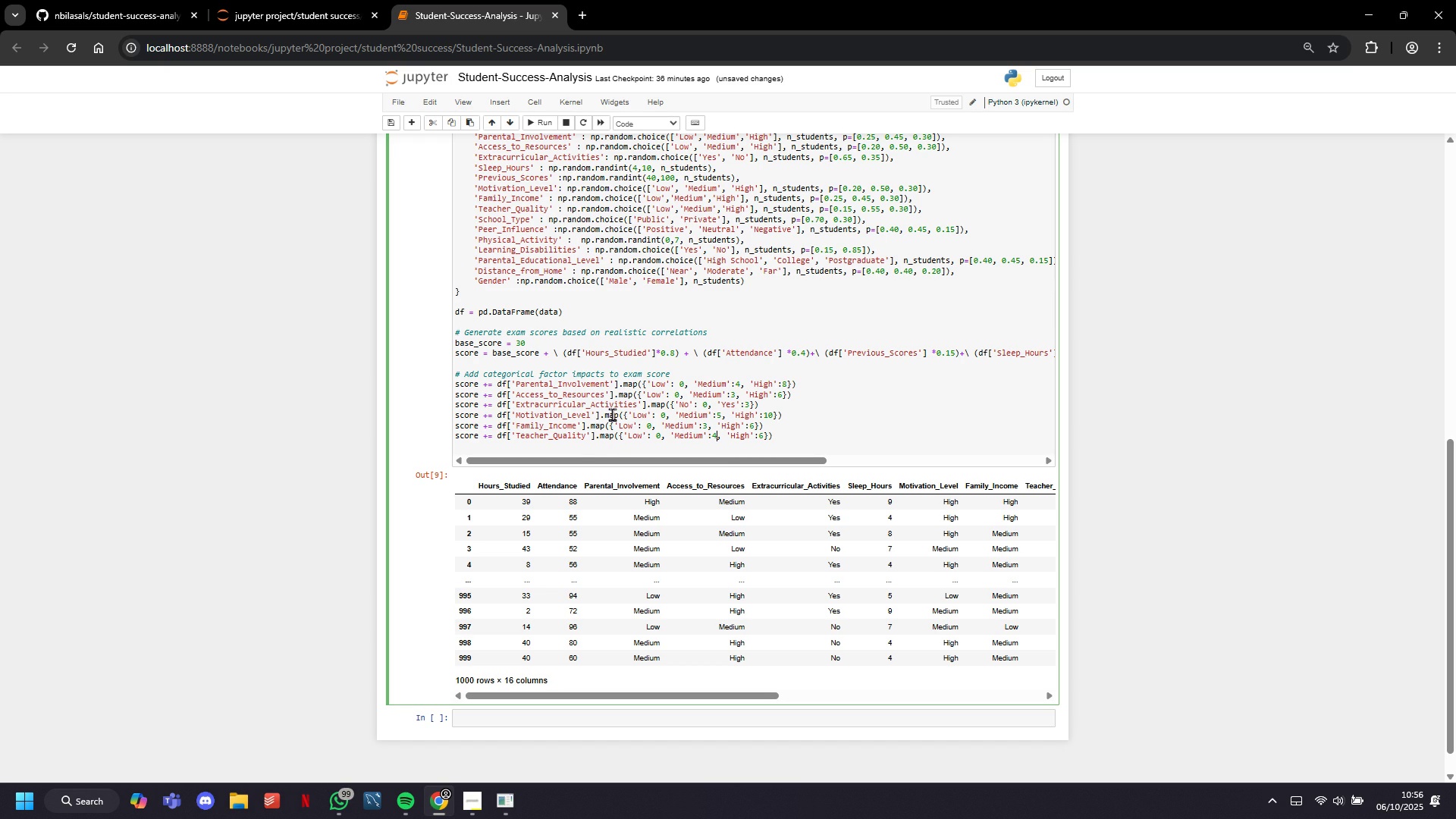 
key(4)